 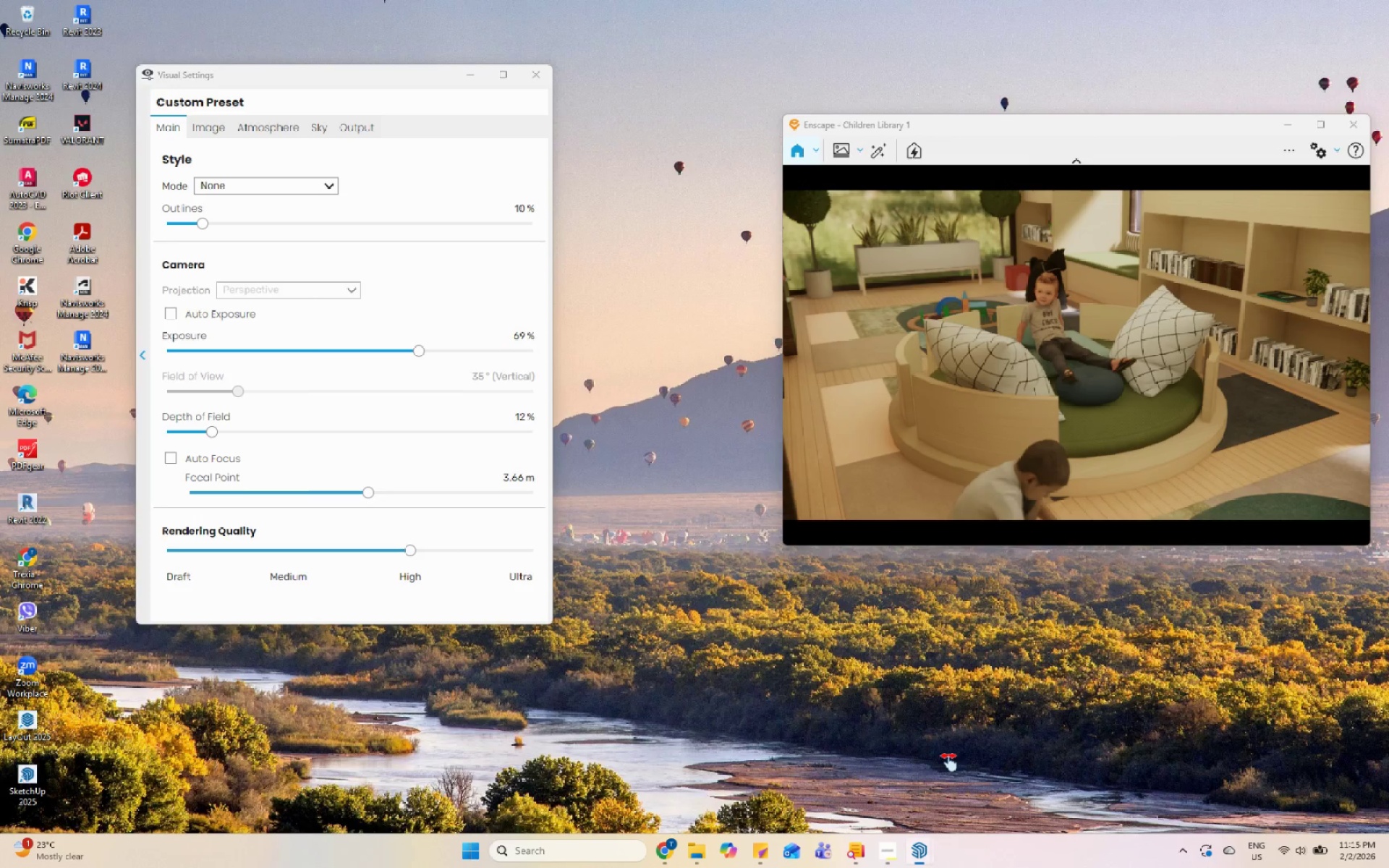 
left_click_drag(start_coordinate=[1050, 431], to_coordinate=[1066, 451])
 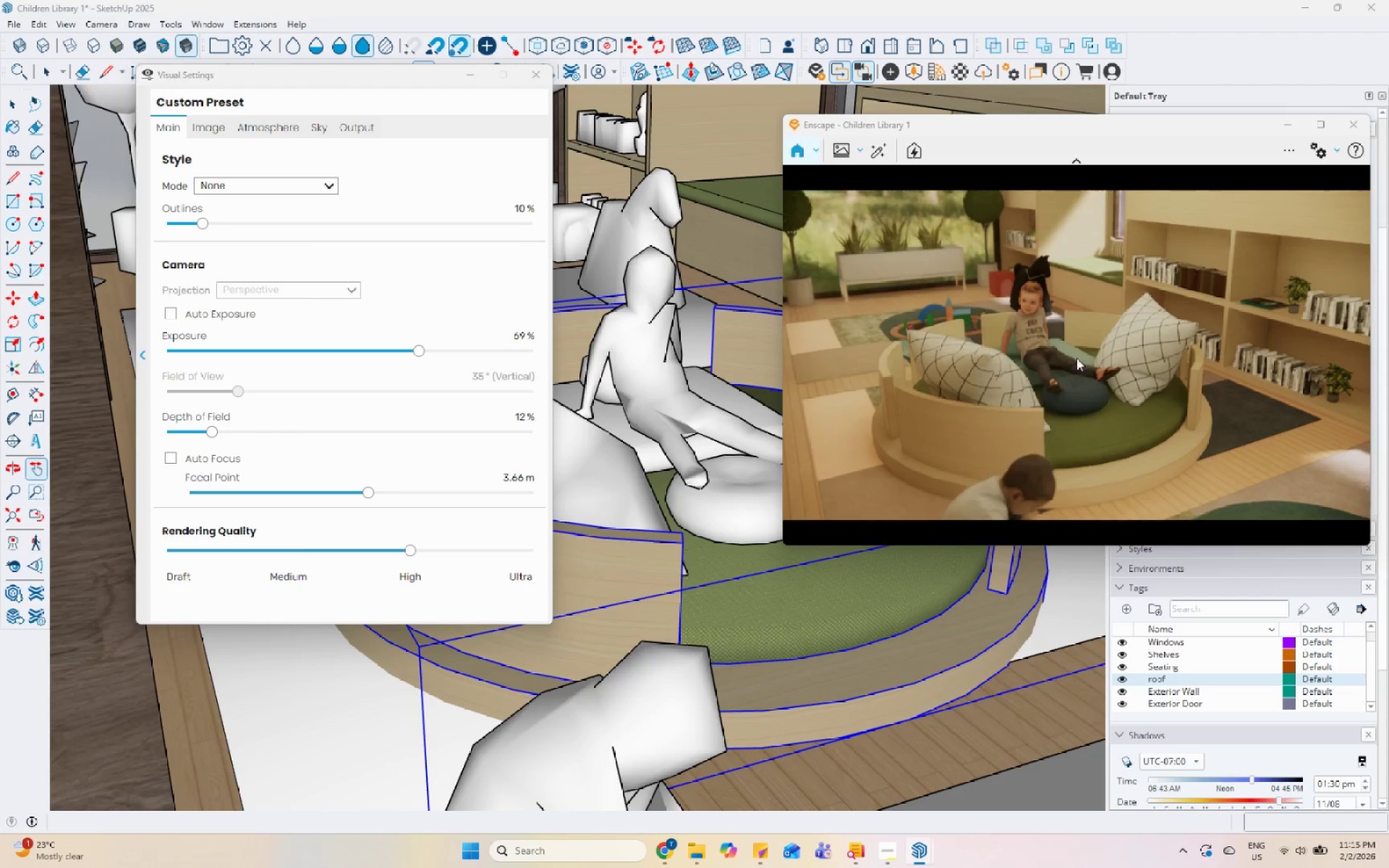 
wait(9.58)
 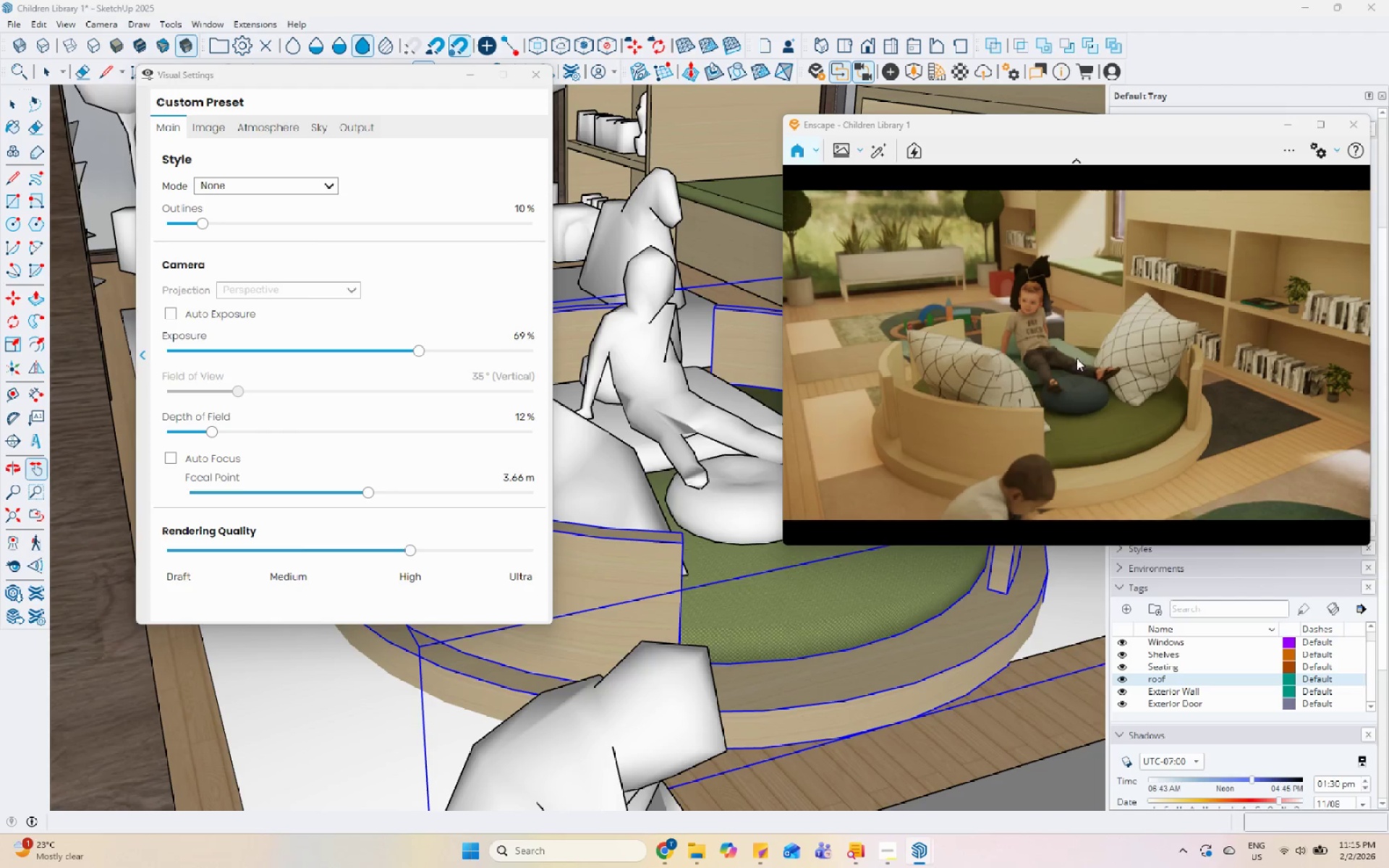 
left_click([849, 150])
 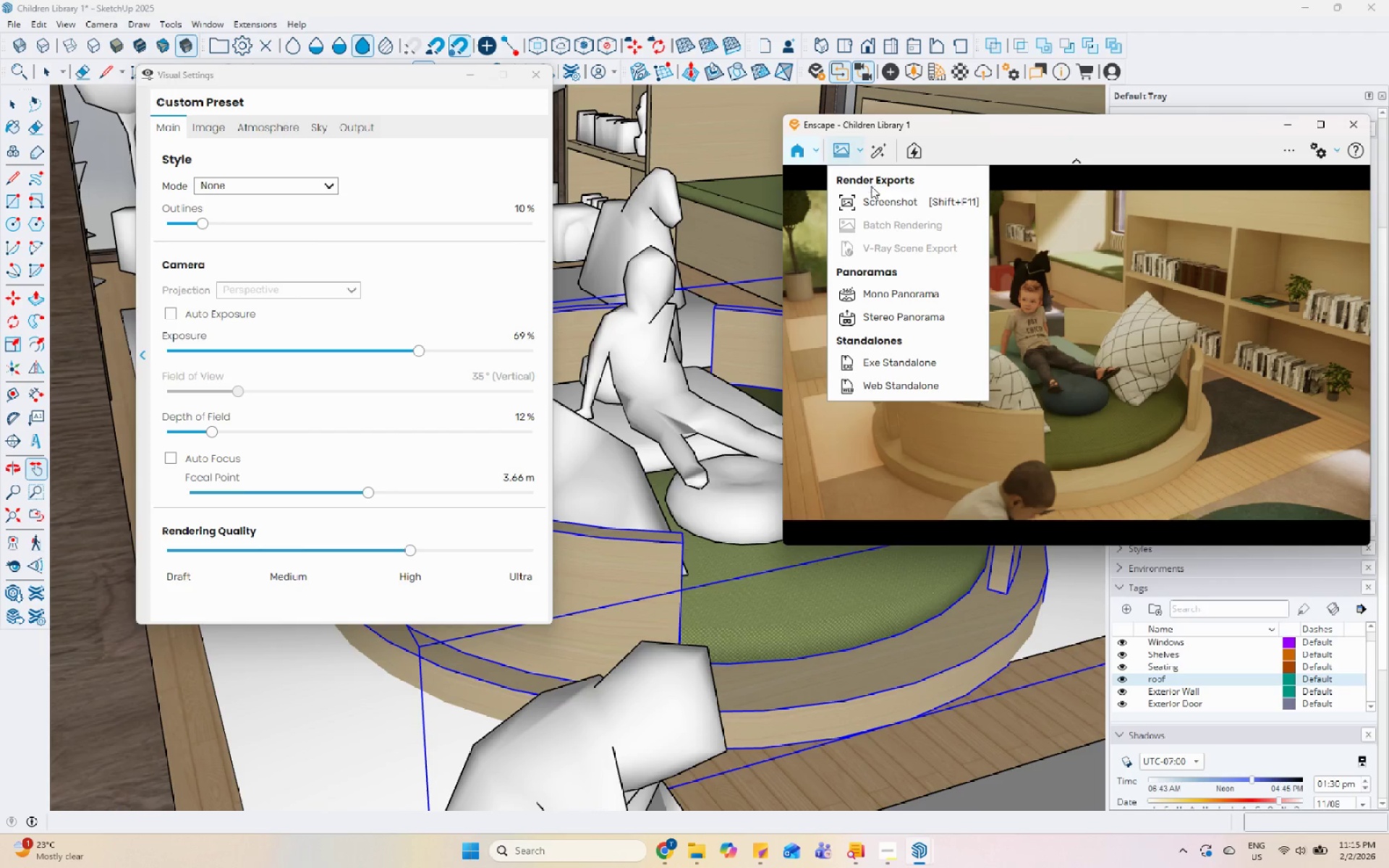 
left_click([875, 199])
 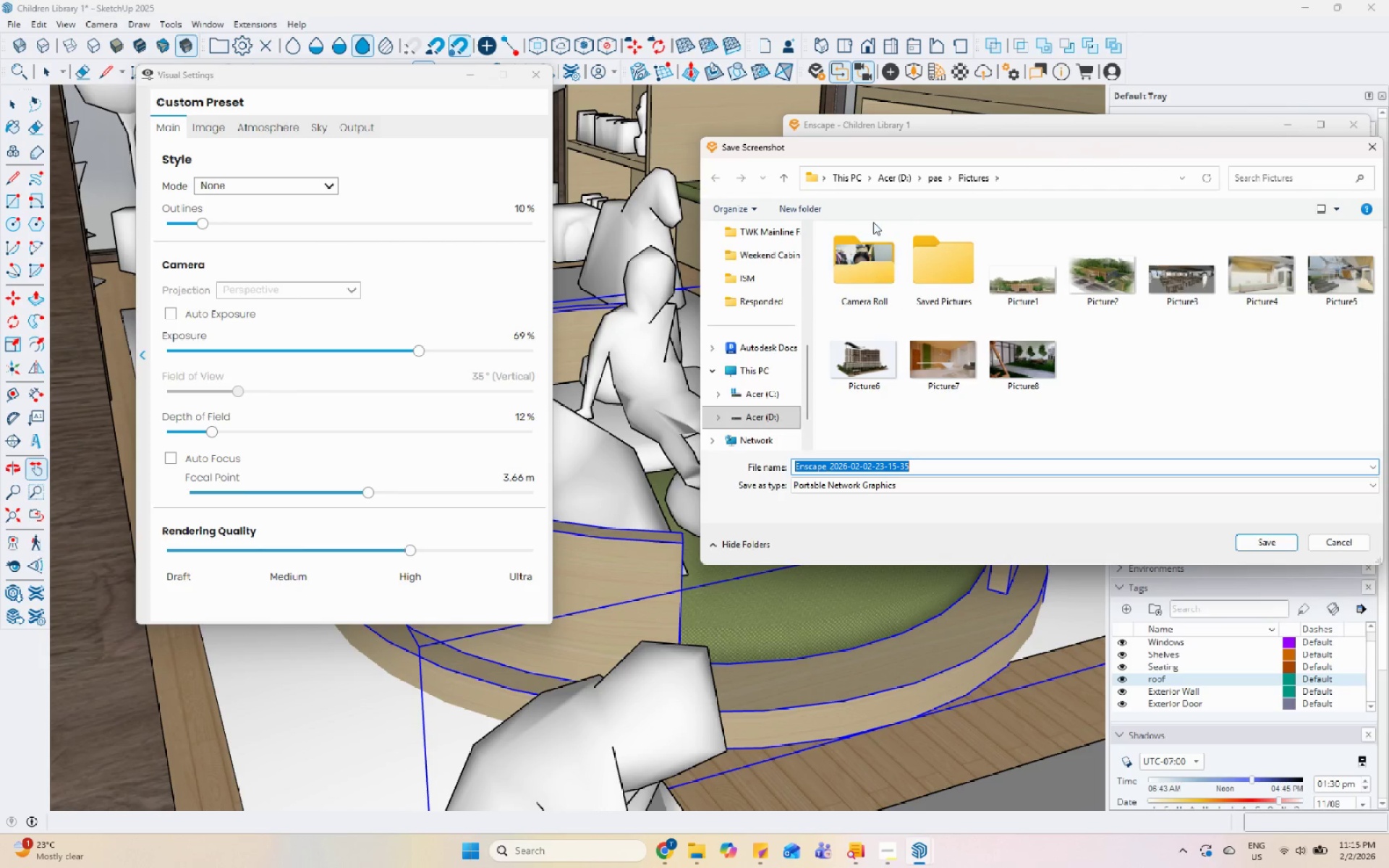 
left_click([936, 174])
 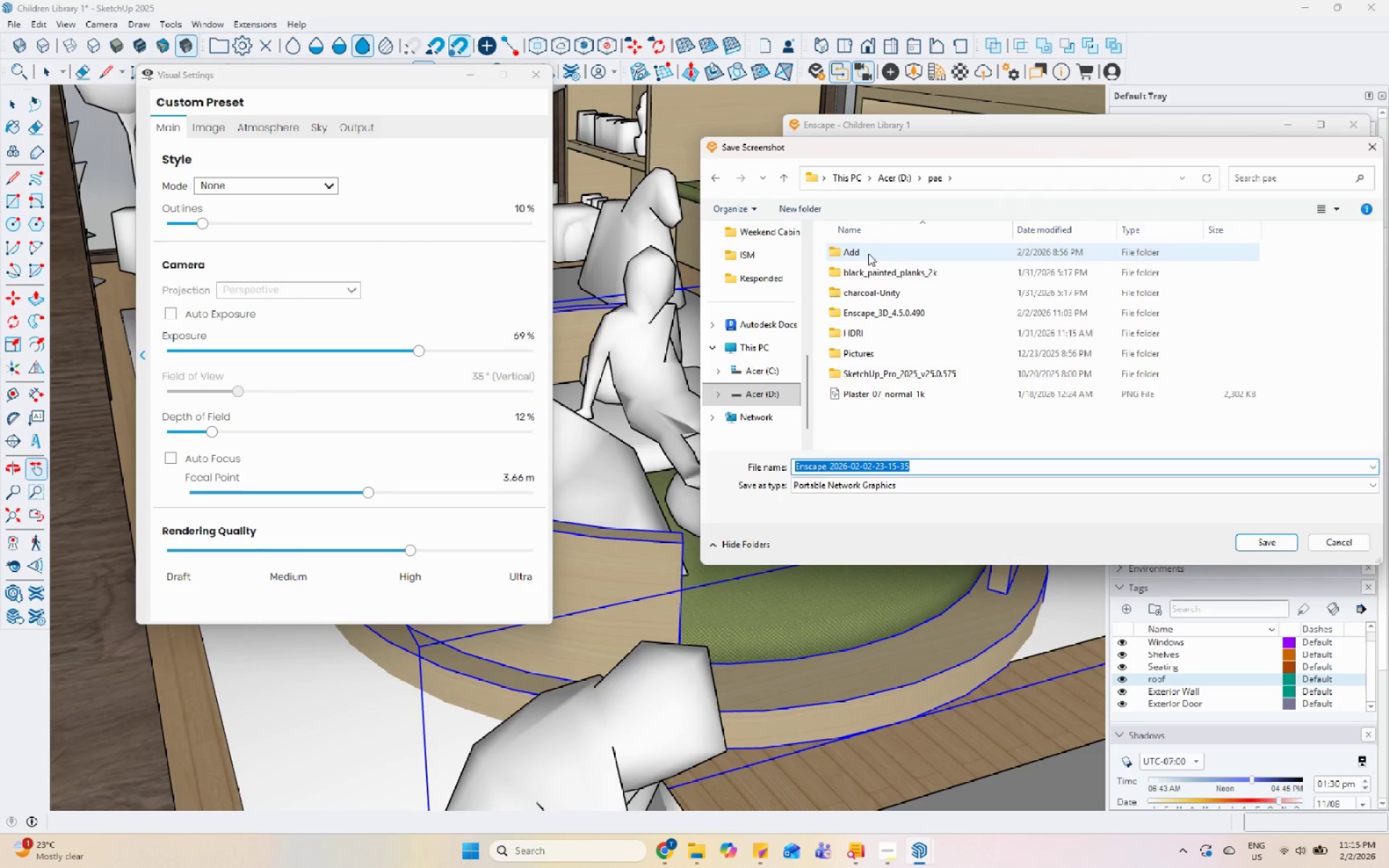 
double_click([868, 253])
 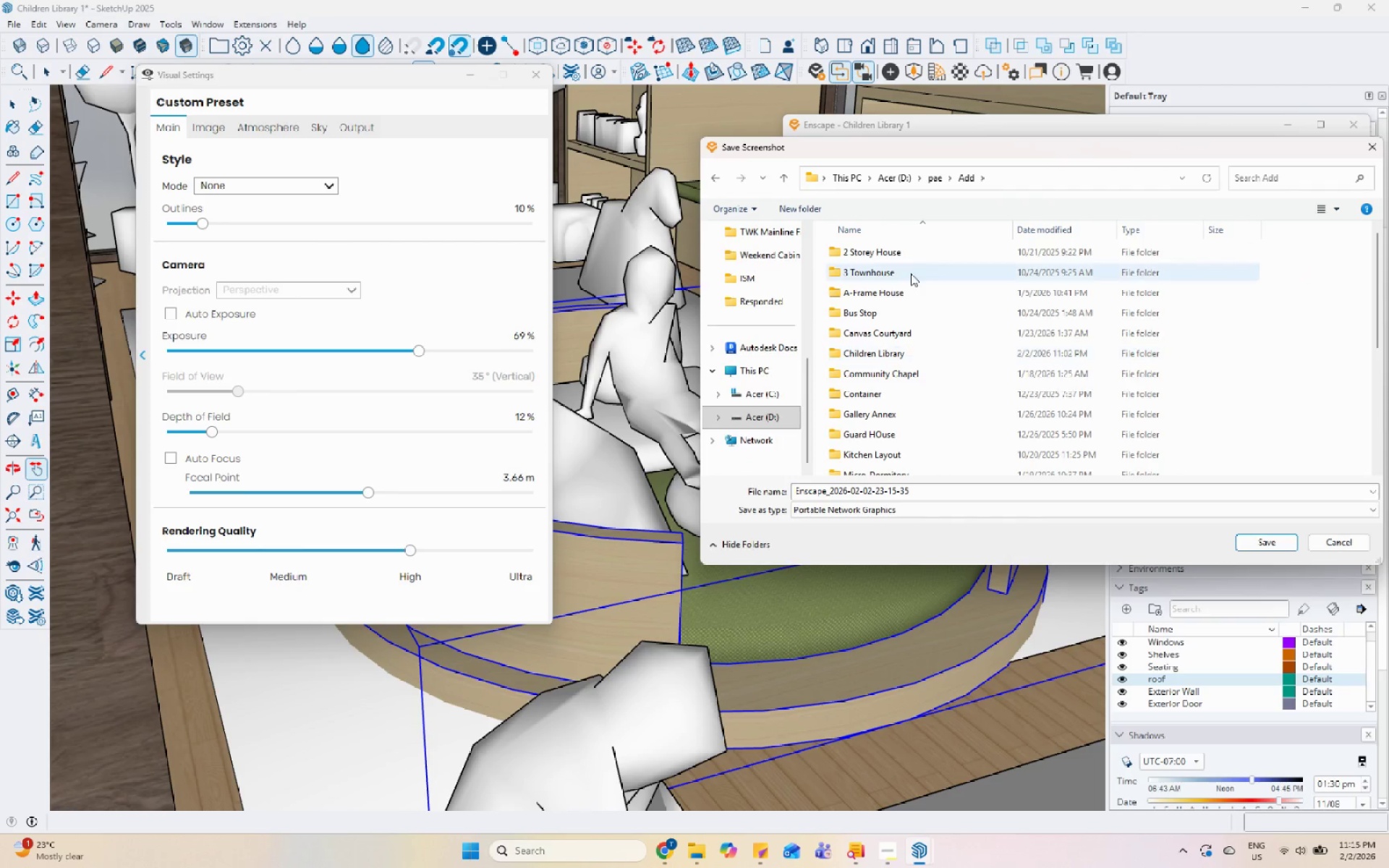 
scroll: coordinate [937, 394], scroll_direction: down, amount: 1.0
 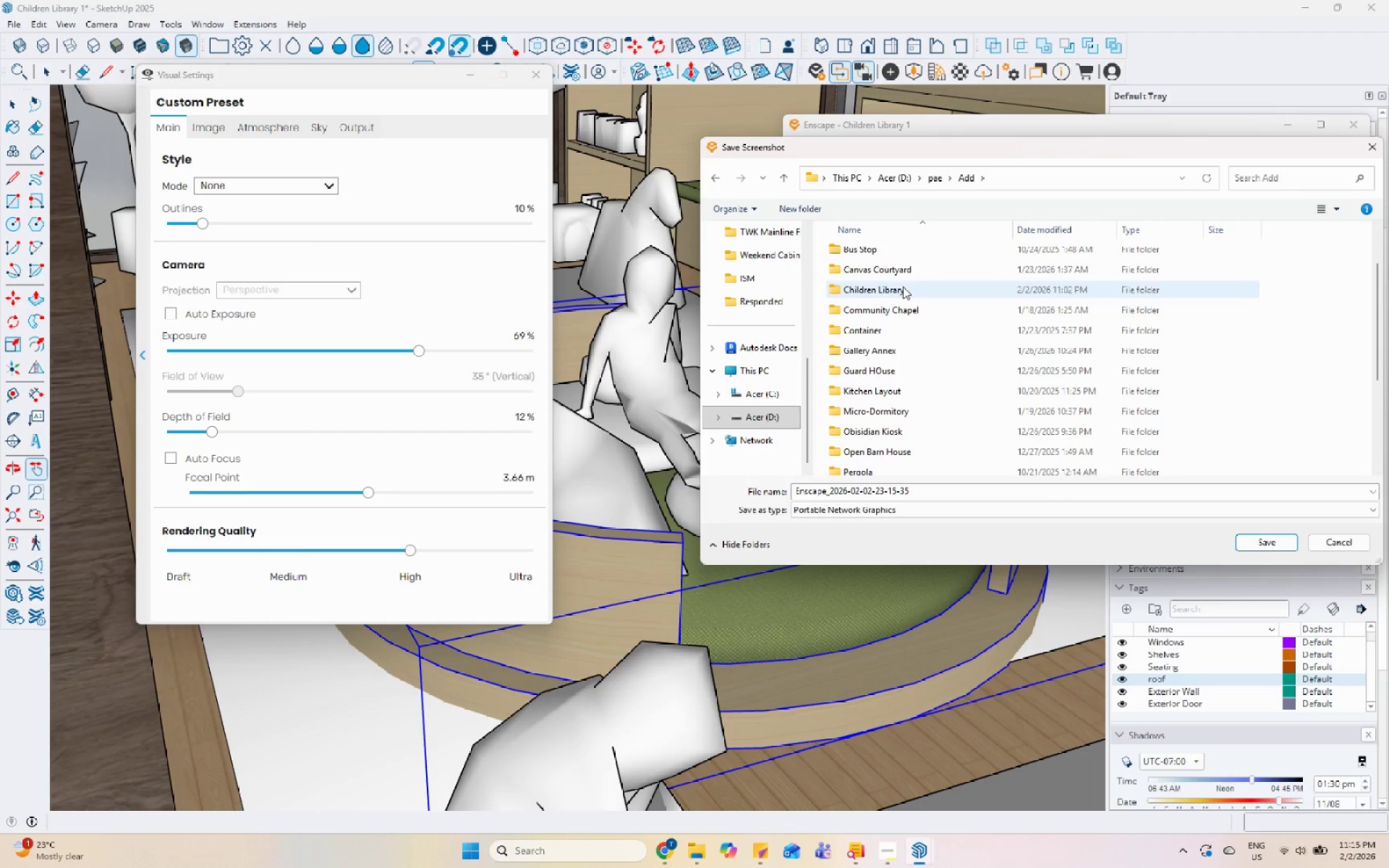 
double_click([903, 286])
 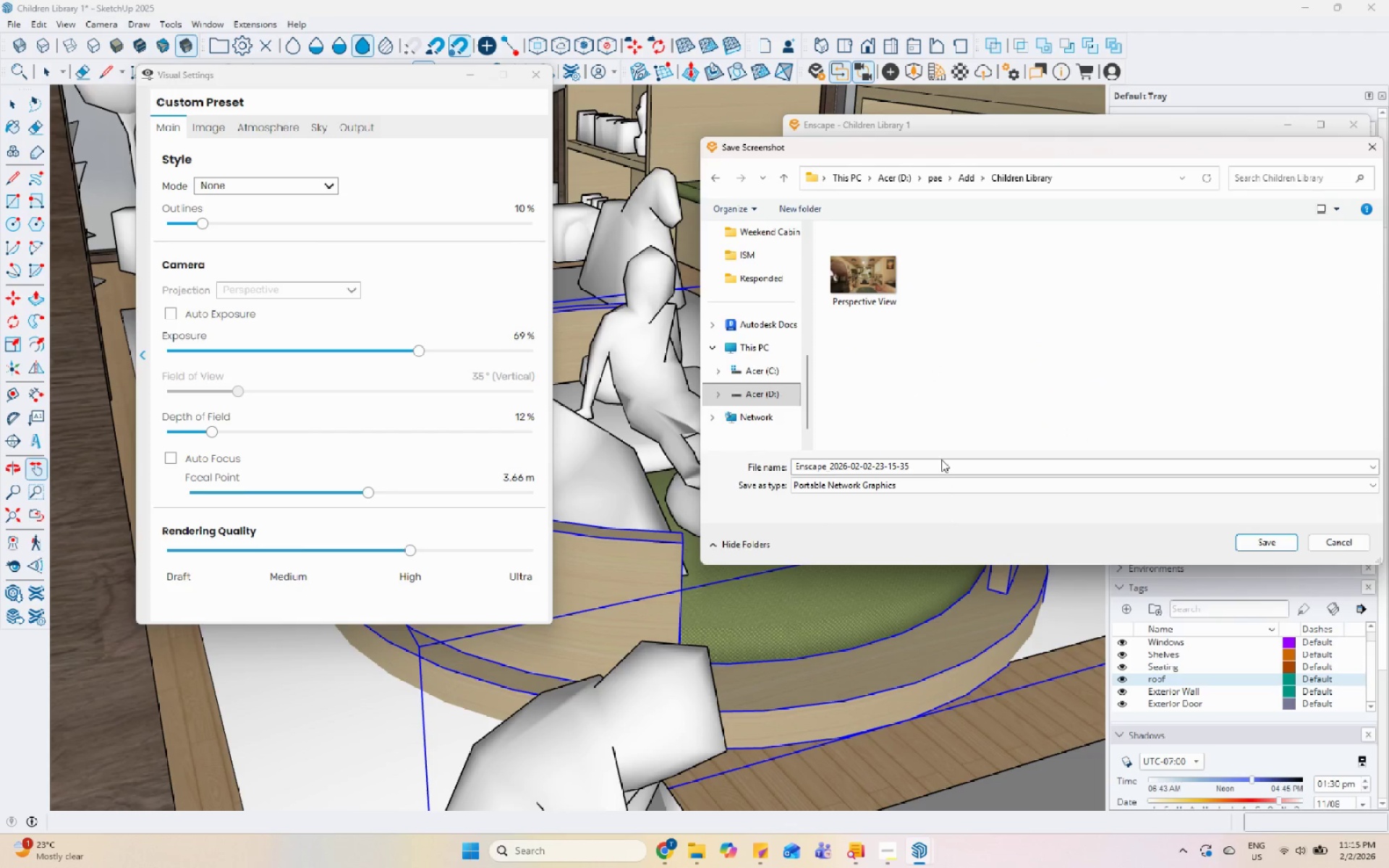 
left_click([941, 459])
 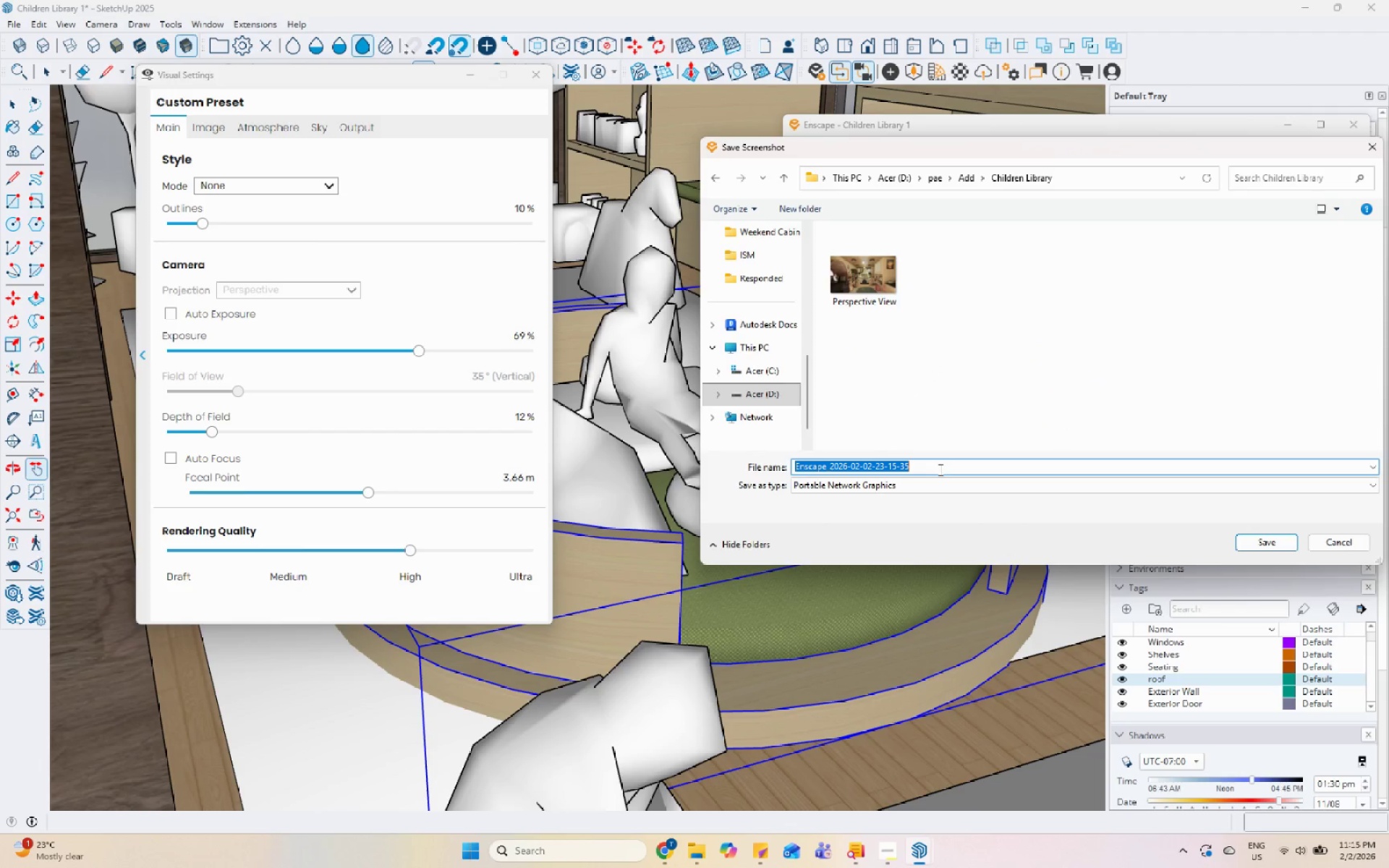 
type(T)
key(Backspace)
type(The)
key(Backspace)
type(e Story Circle 1)
 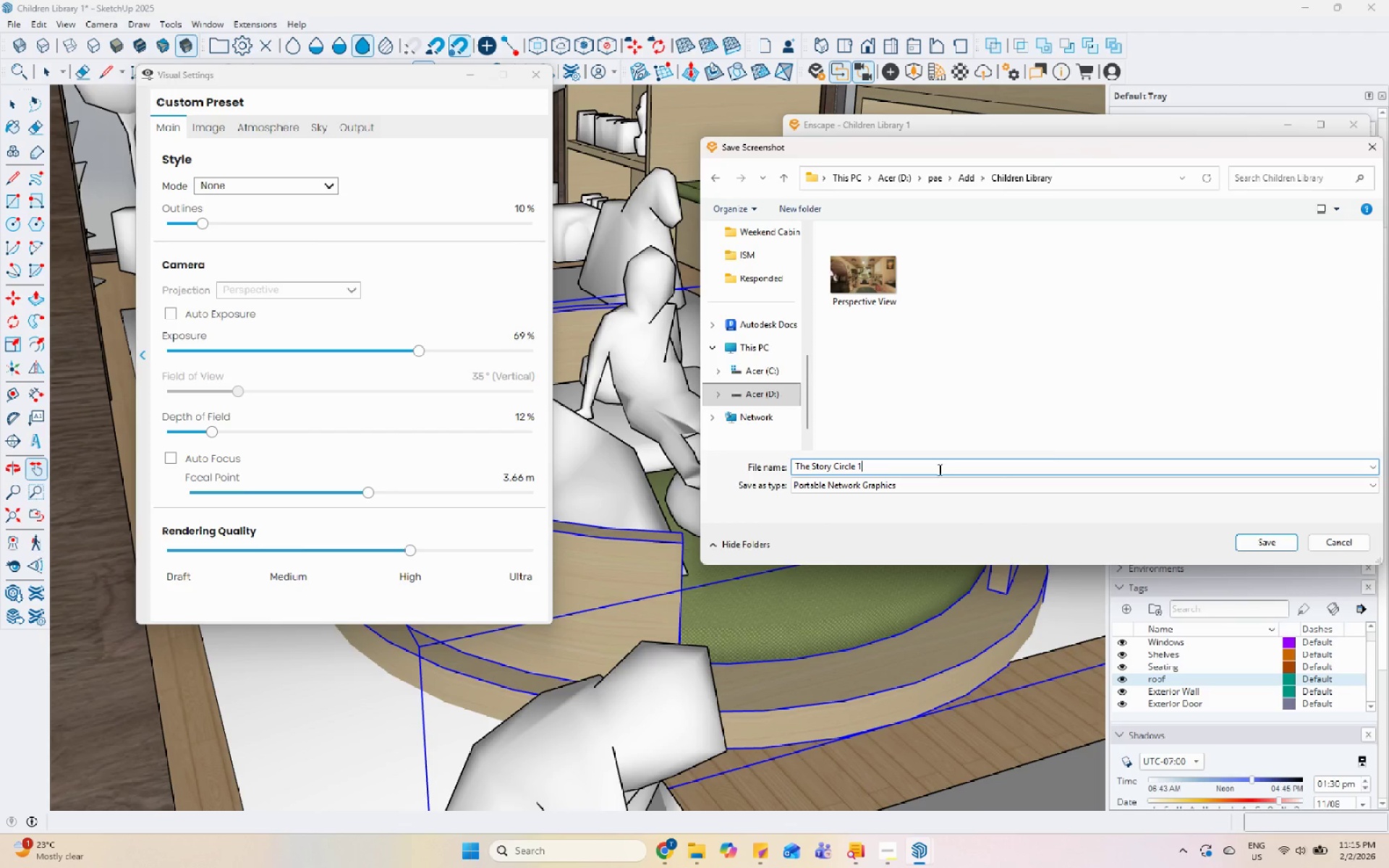 
left_click([1271, 539])
 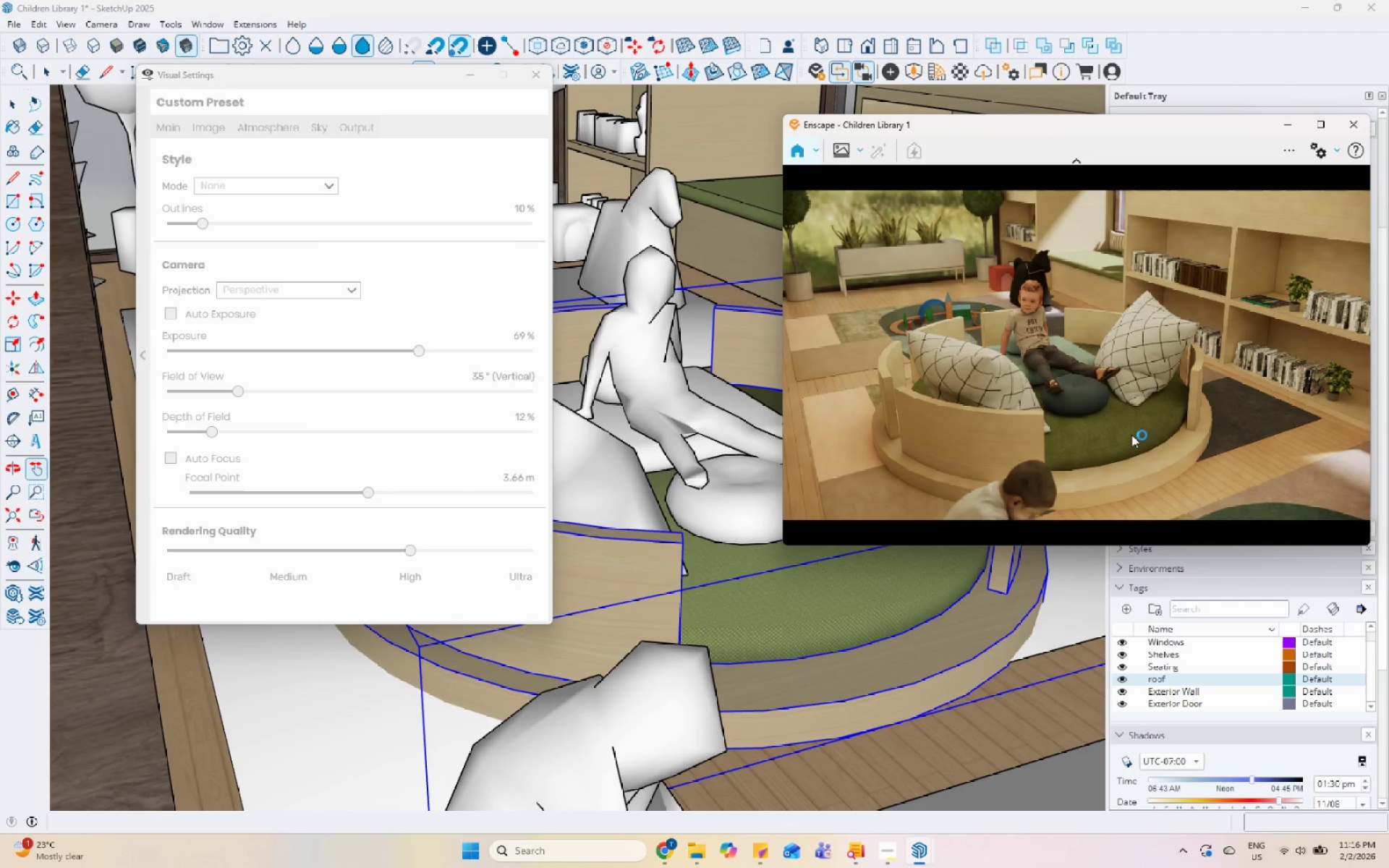 
wait(27.88)
 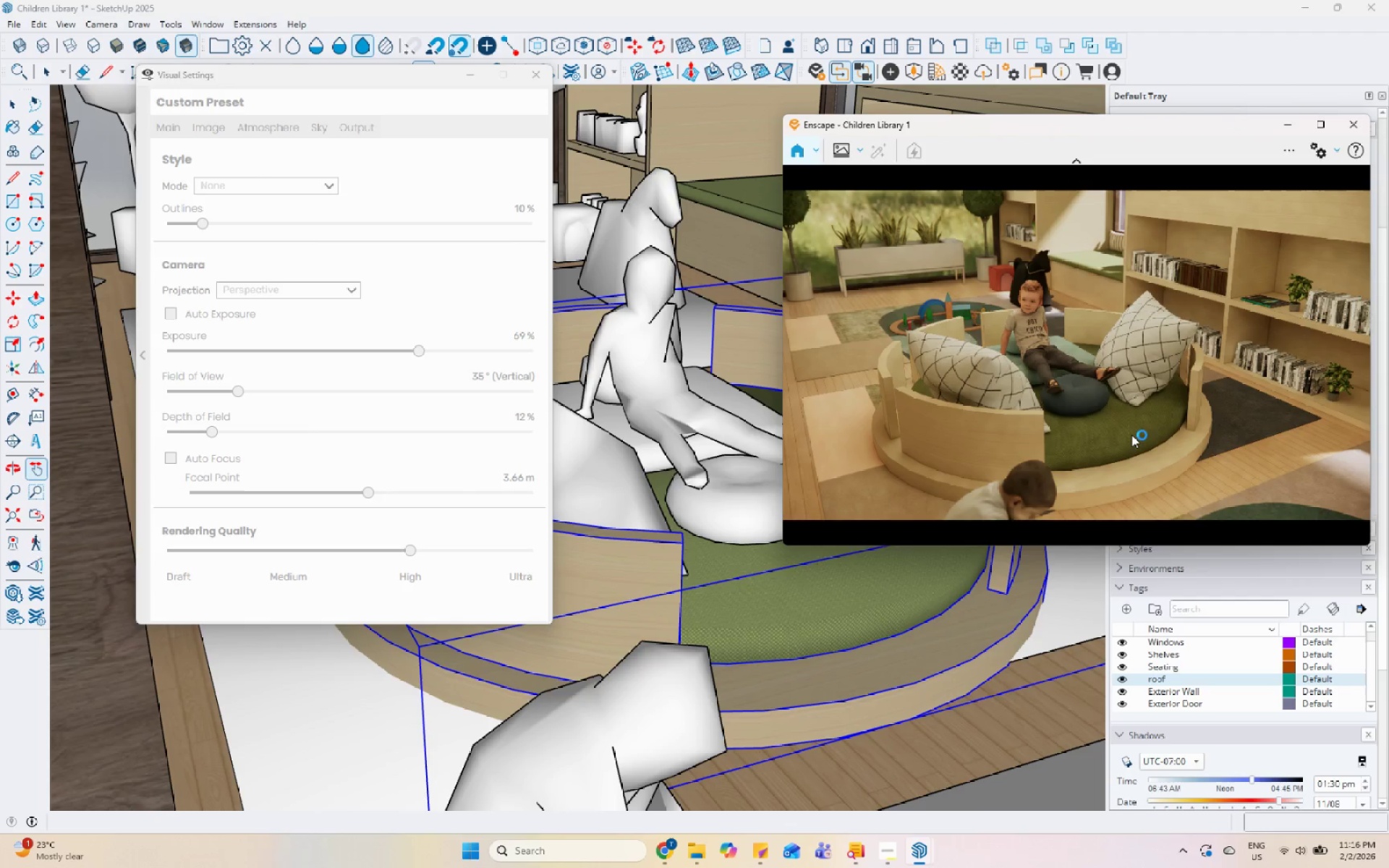 
left_click([1131, 435])
 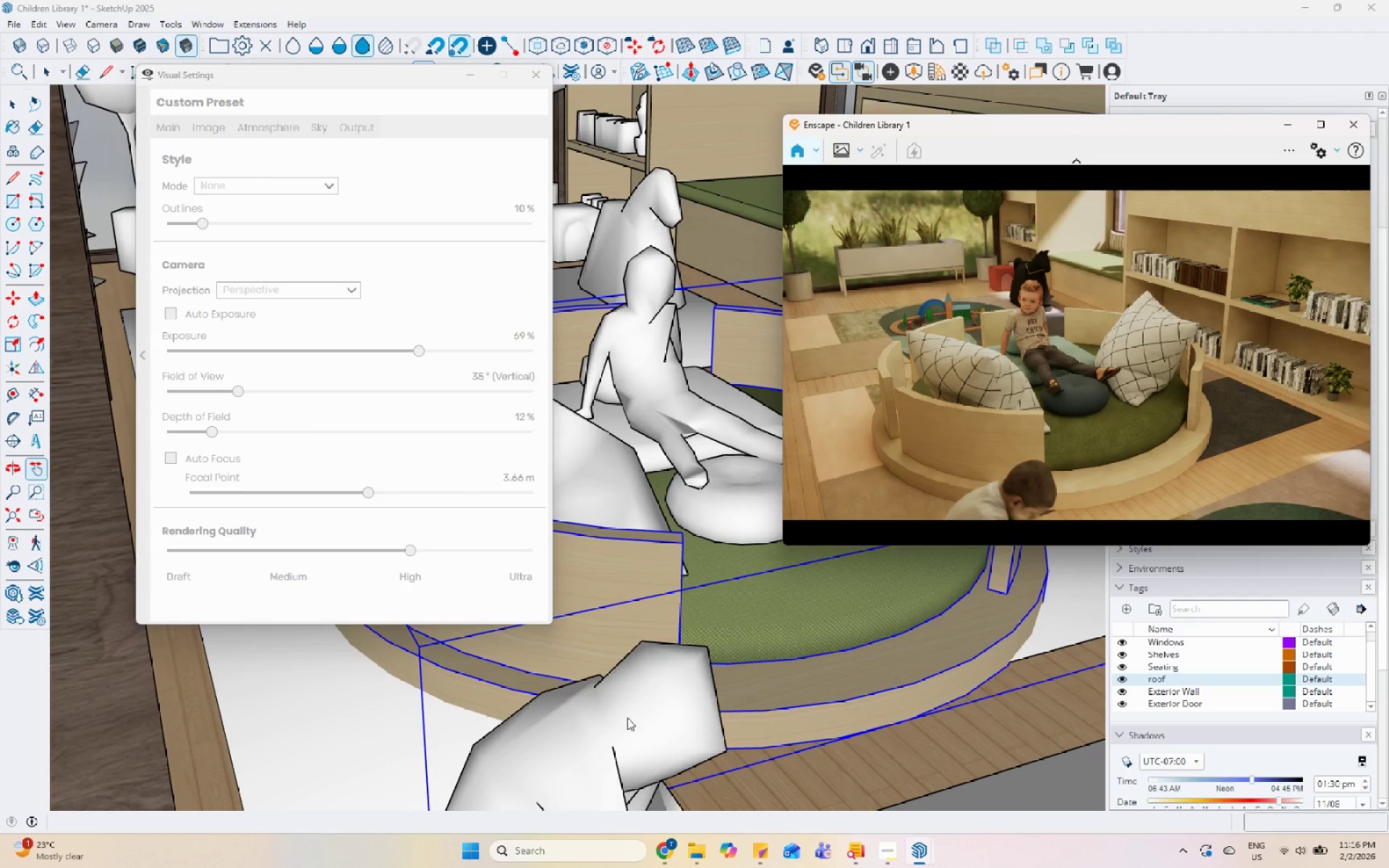 
left_click_drag(start_coordinate=[670, 840], to_coordinate=[746, 867])
 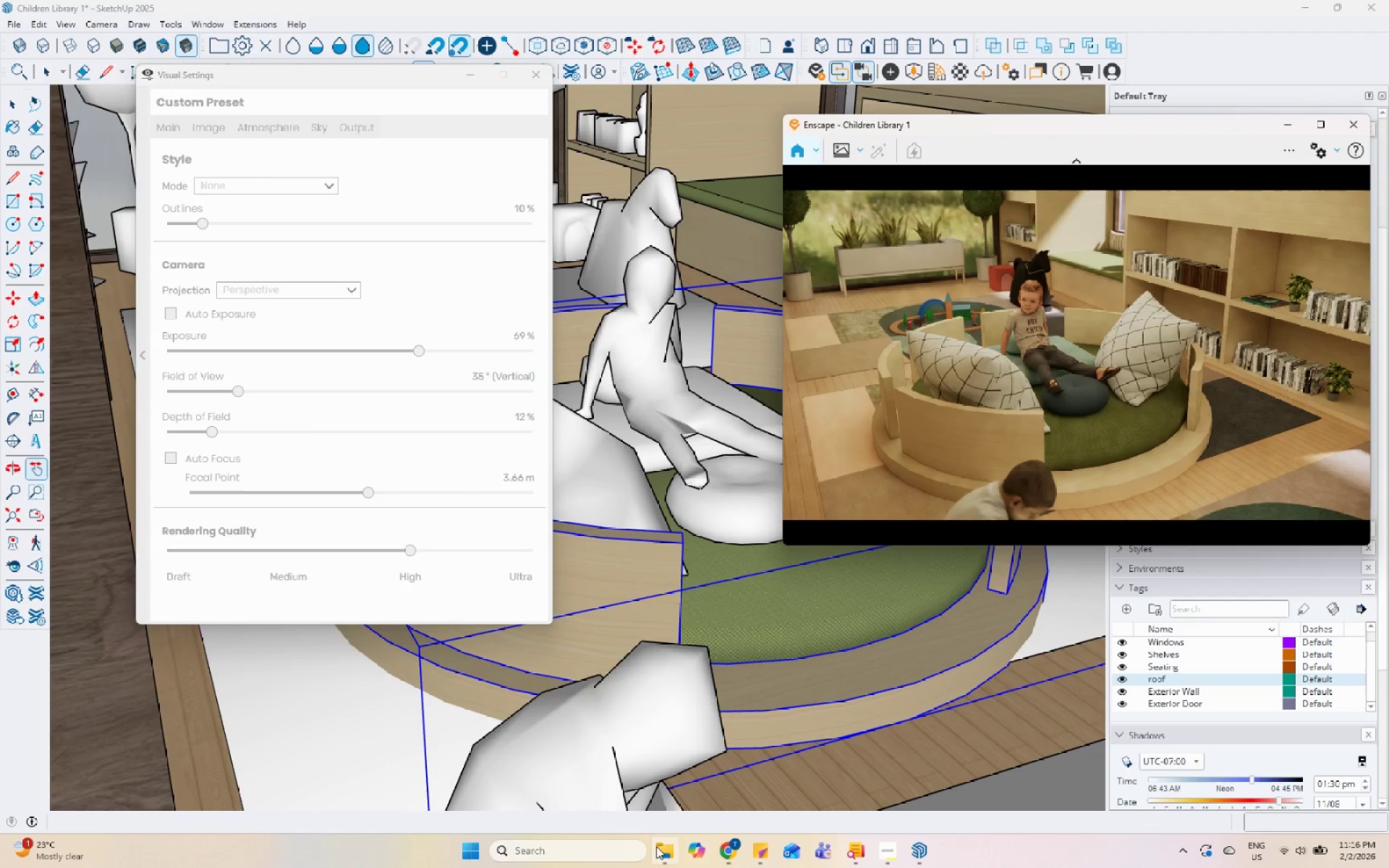 
left_click([660, 846])
 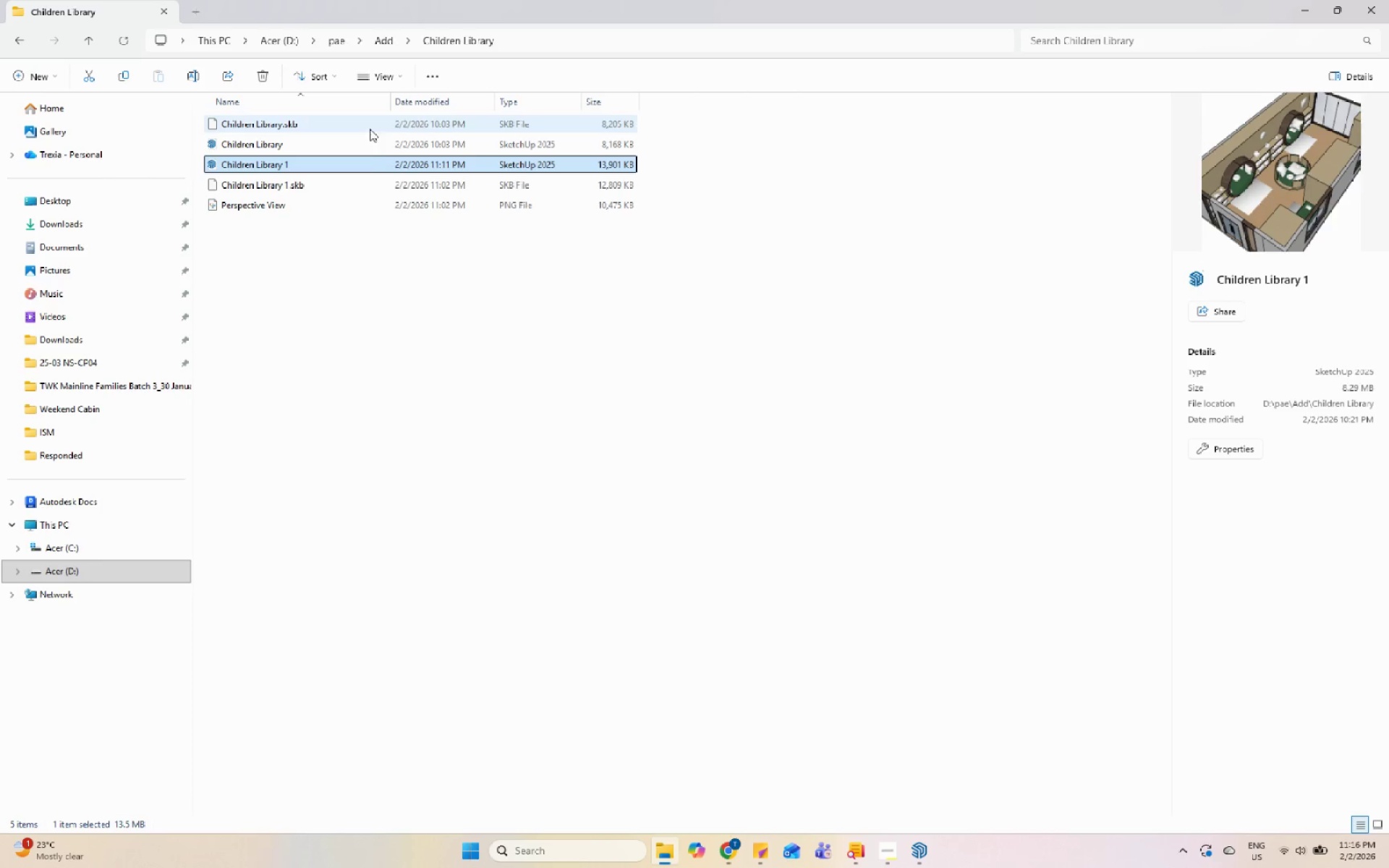 
left_click([393, 273])
 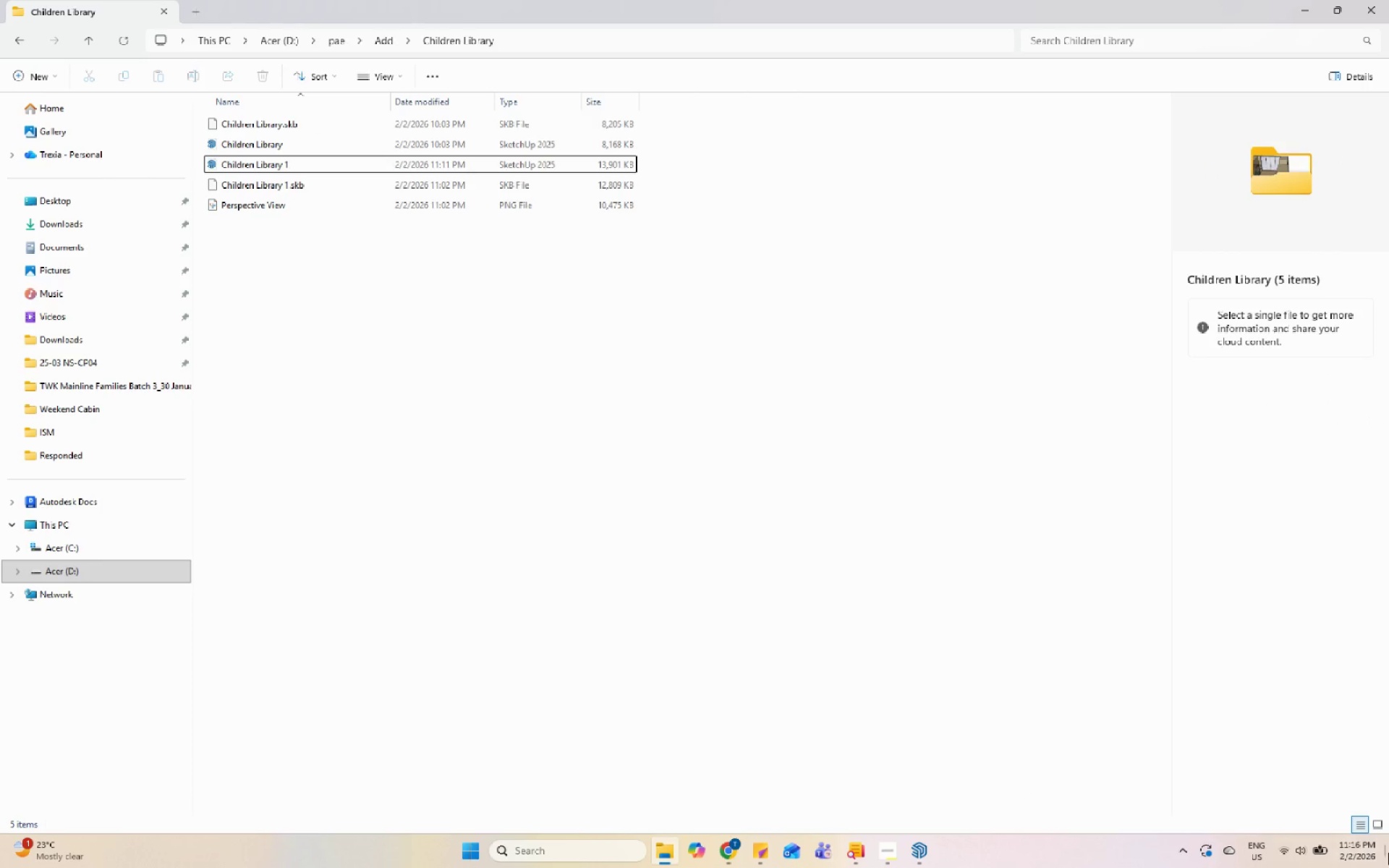 
left_click([1380, 830])
 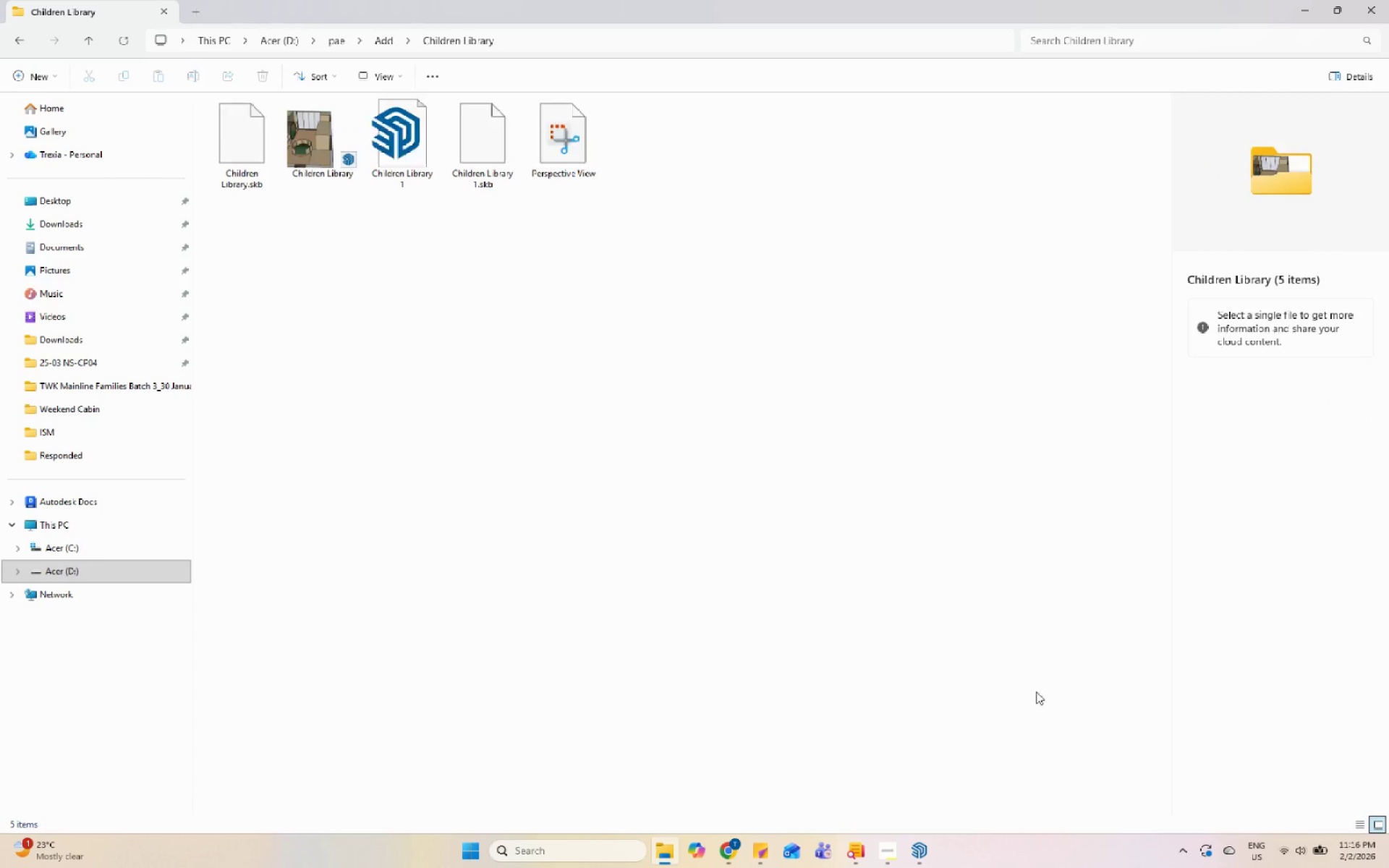 
scroll: coordinate [723, 533], scroll_direction: up, amount: 9.0
 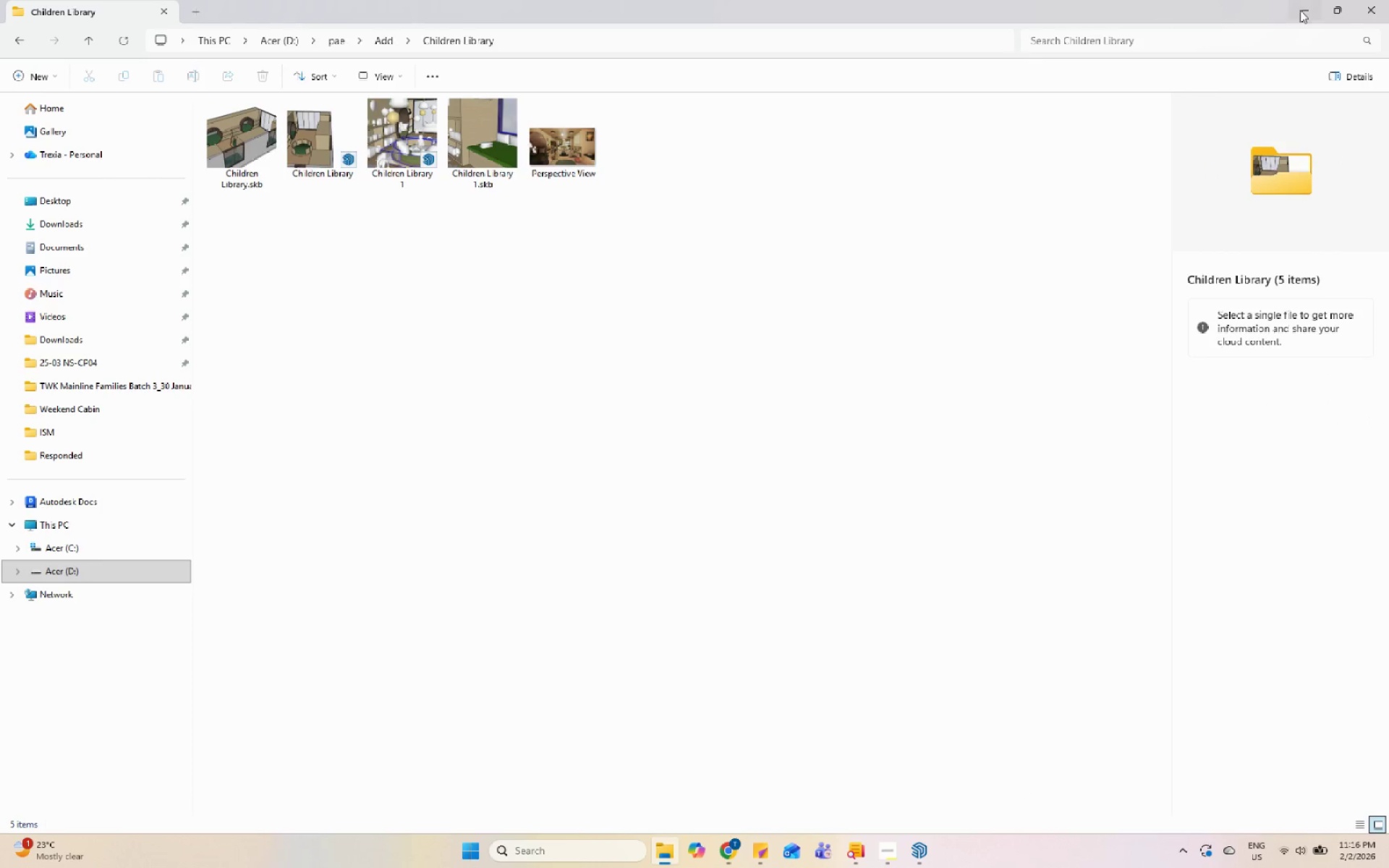 
left_click([1299, 3])
 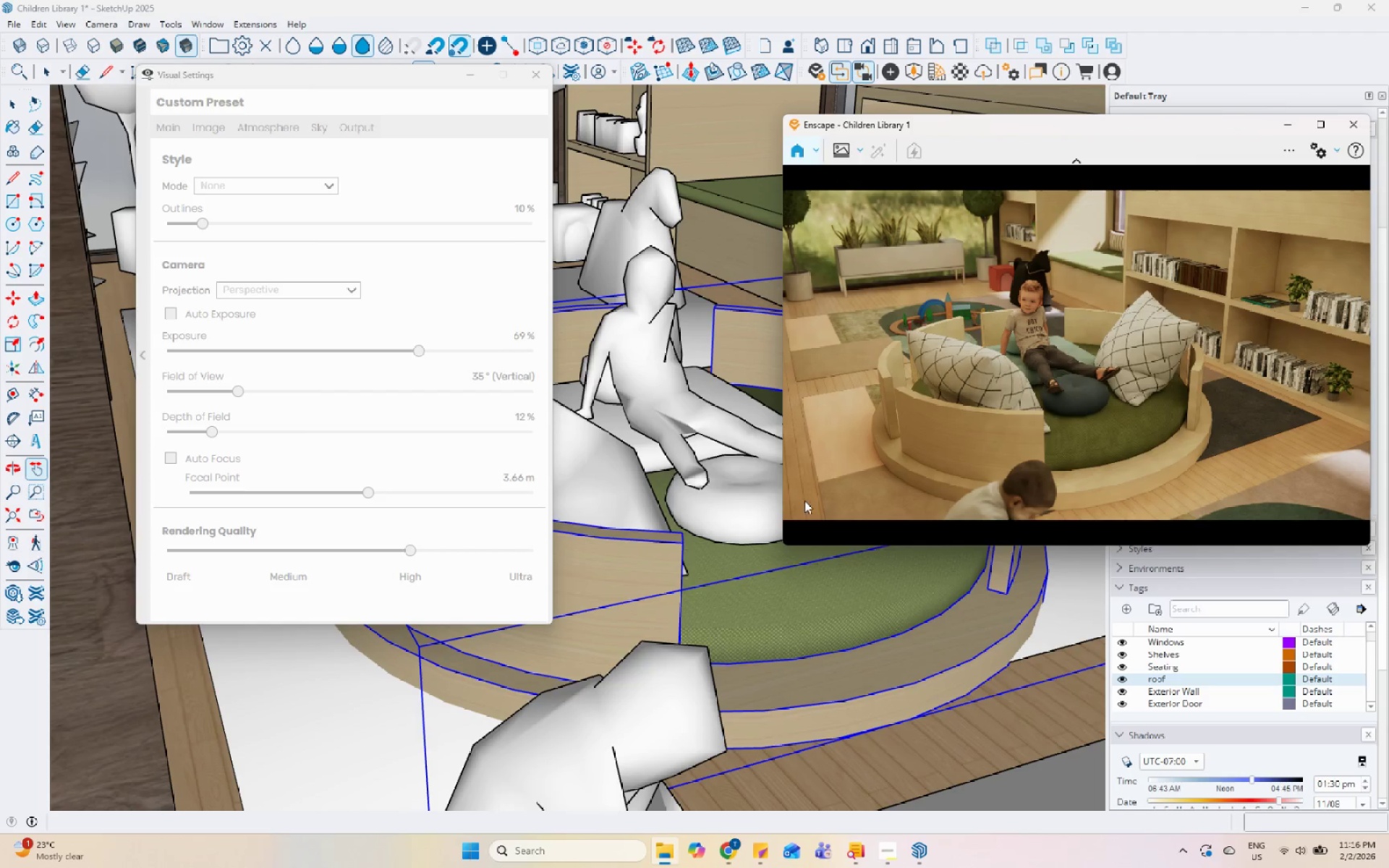 
left_click([681, 482])
 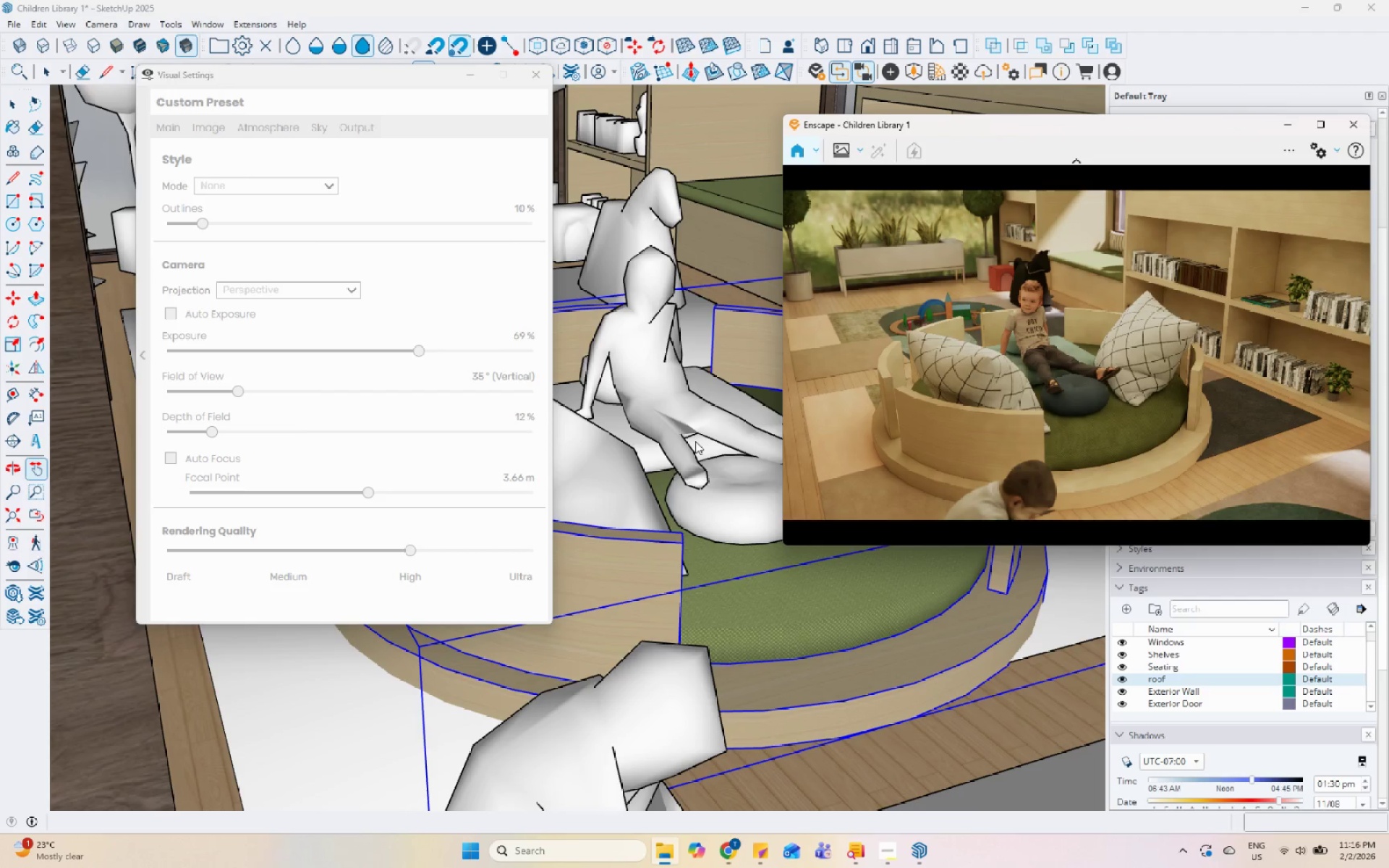 
key(Control+S)
 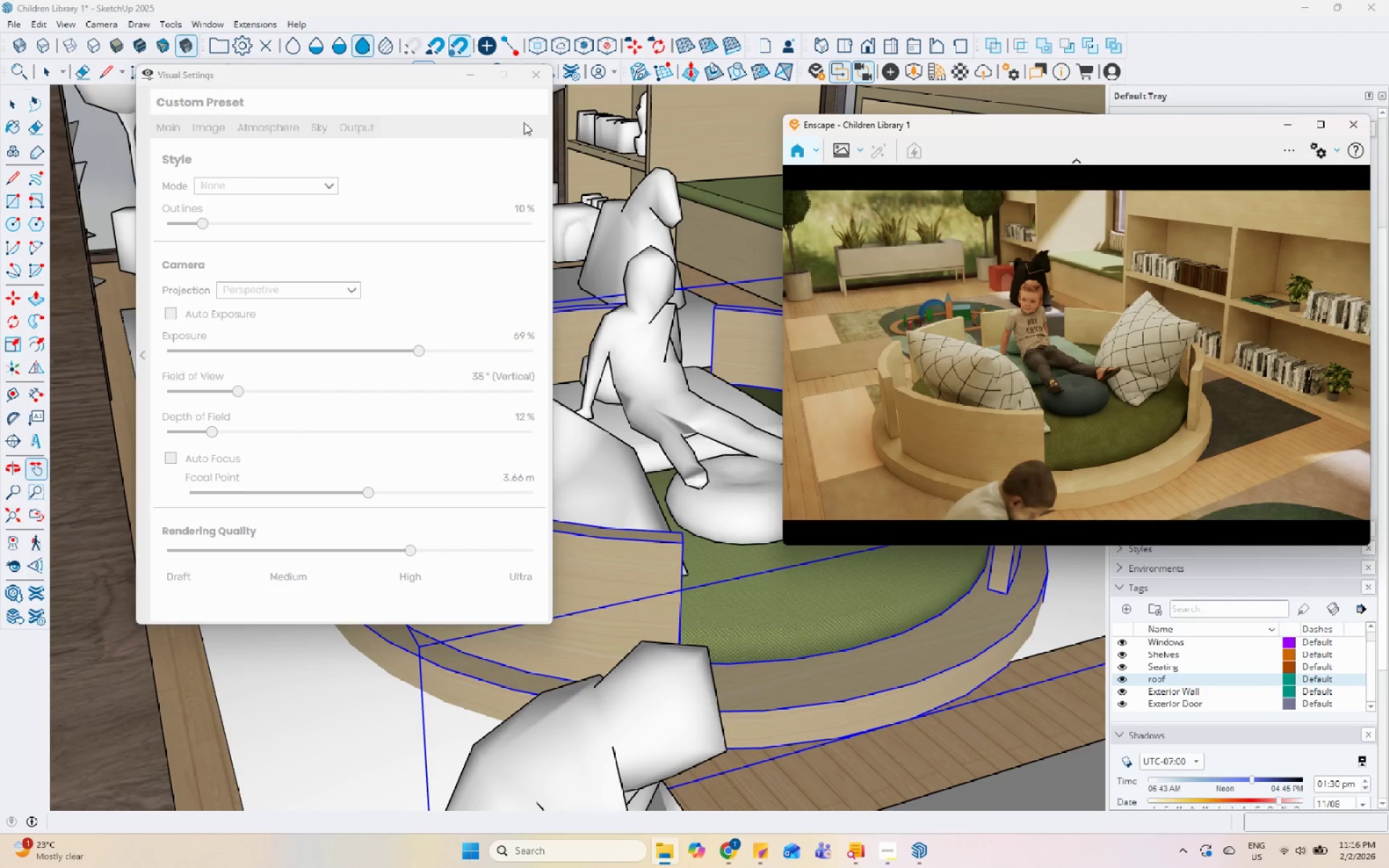 
left_click([530, 78])
 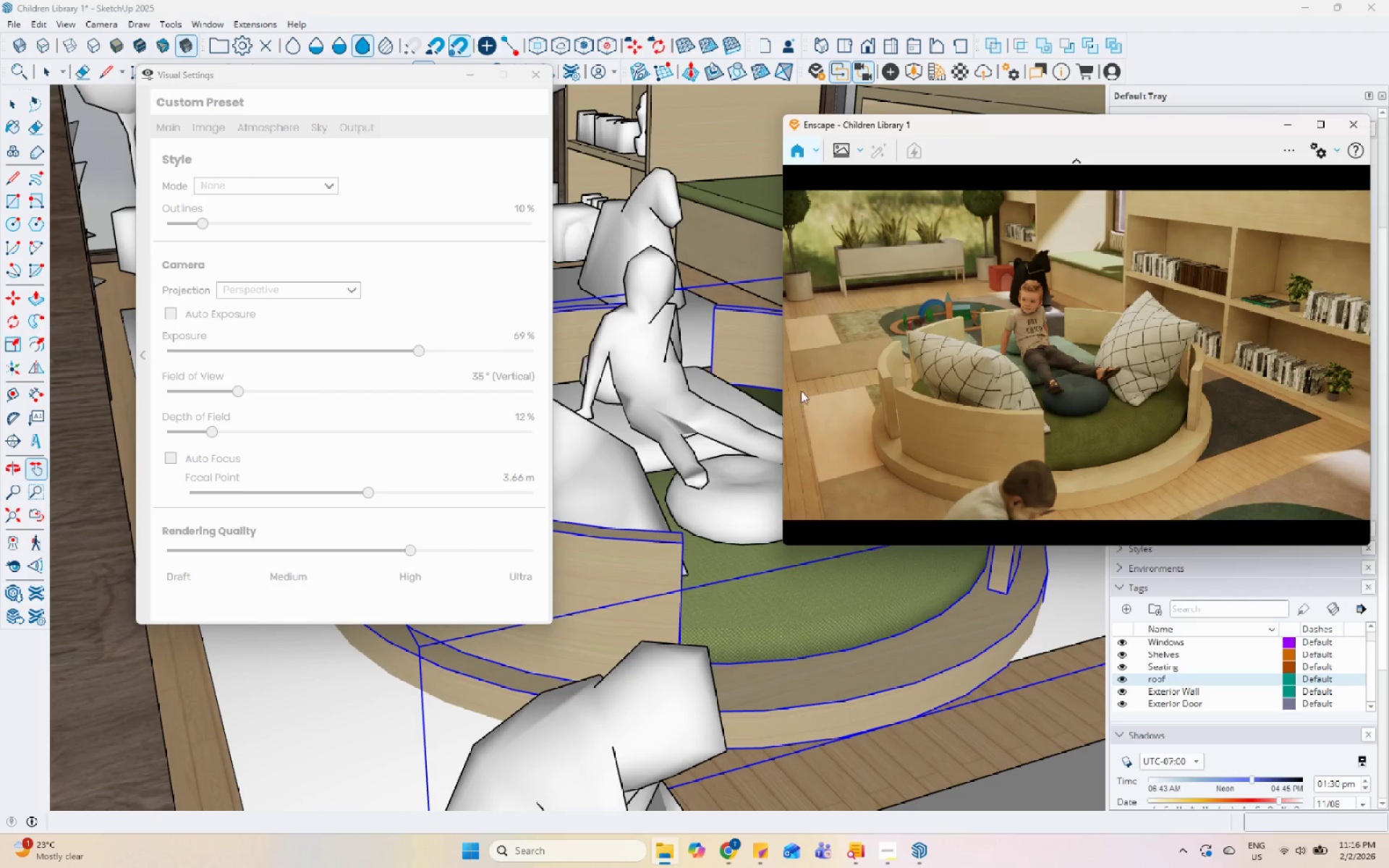 
left_click([1029, 421])